 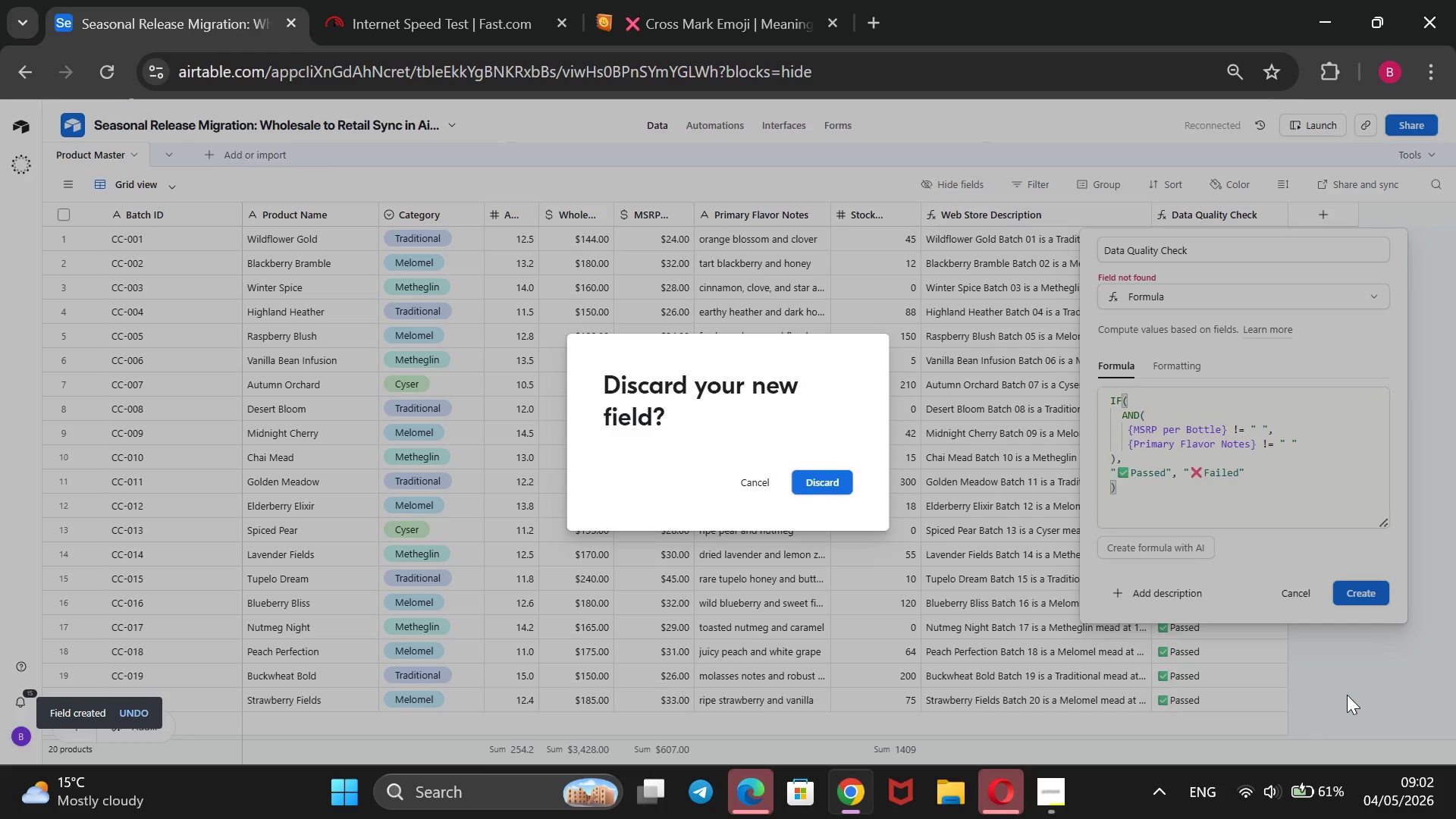 
left_click([1347, 695])
 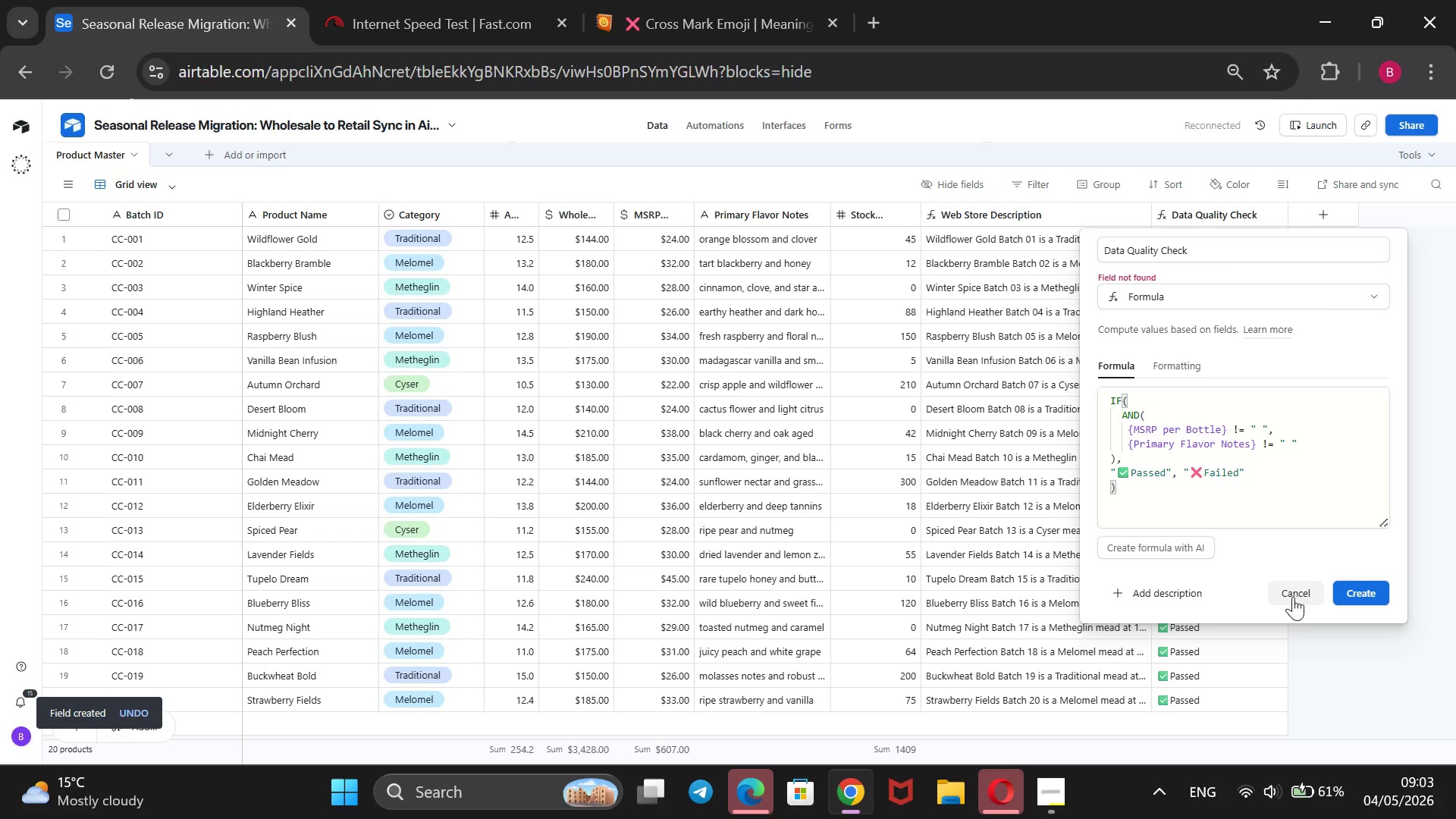 
left_click([1298, 586])
 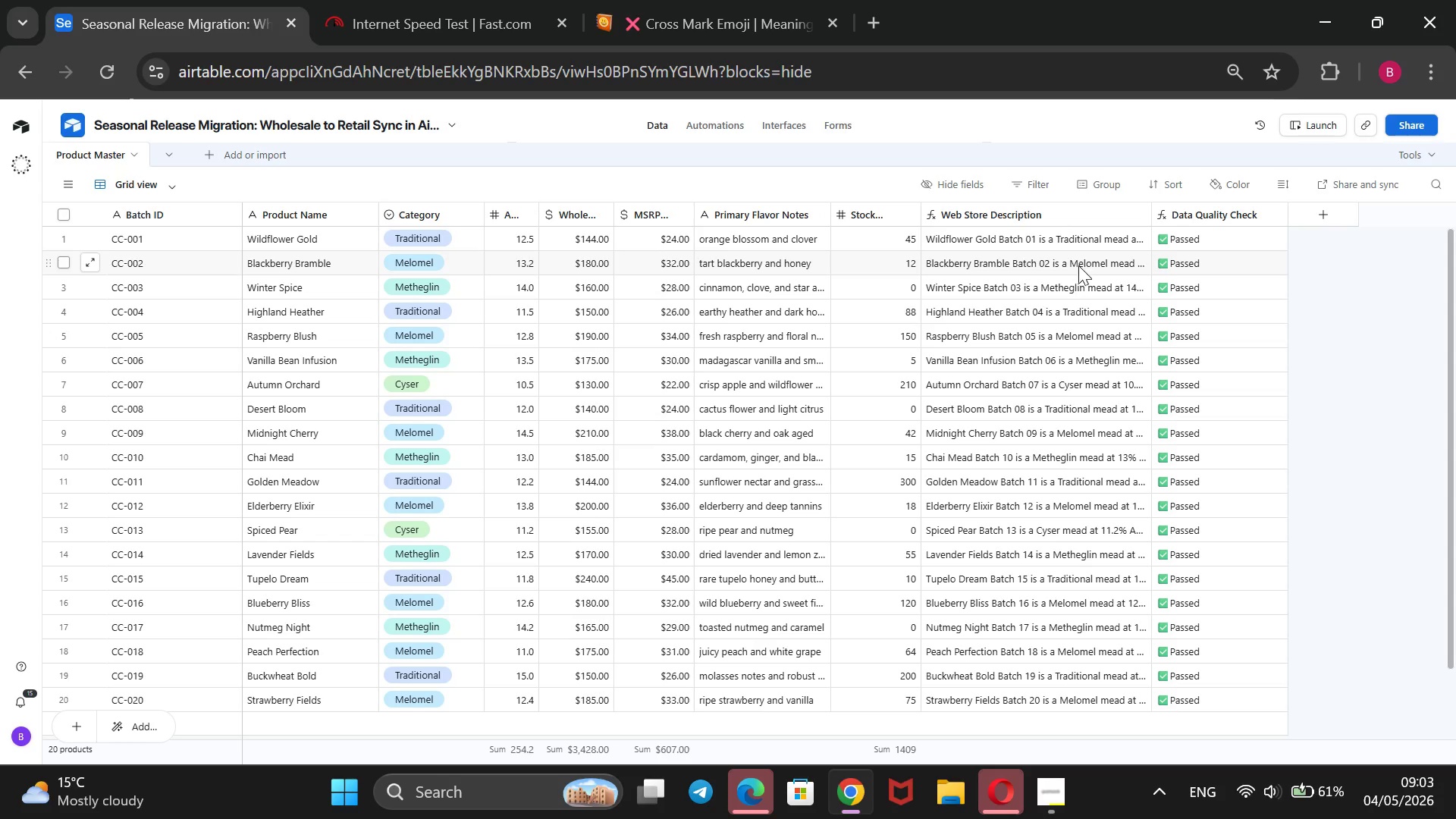 
wait(31.34)
 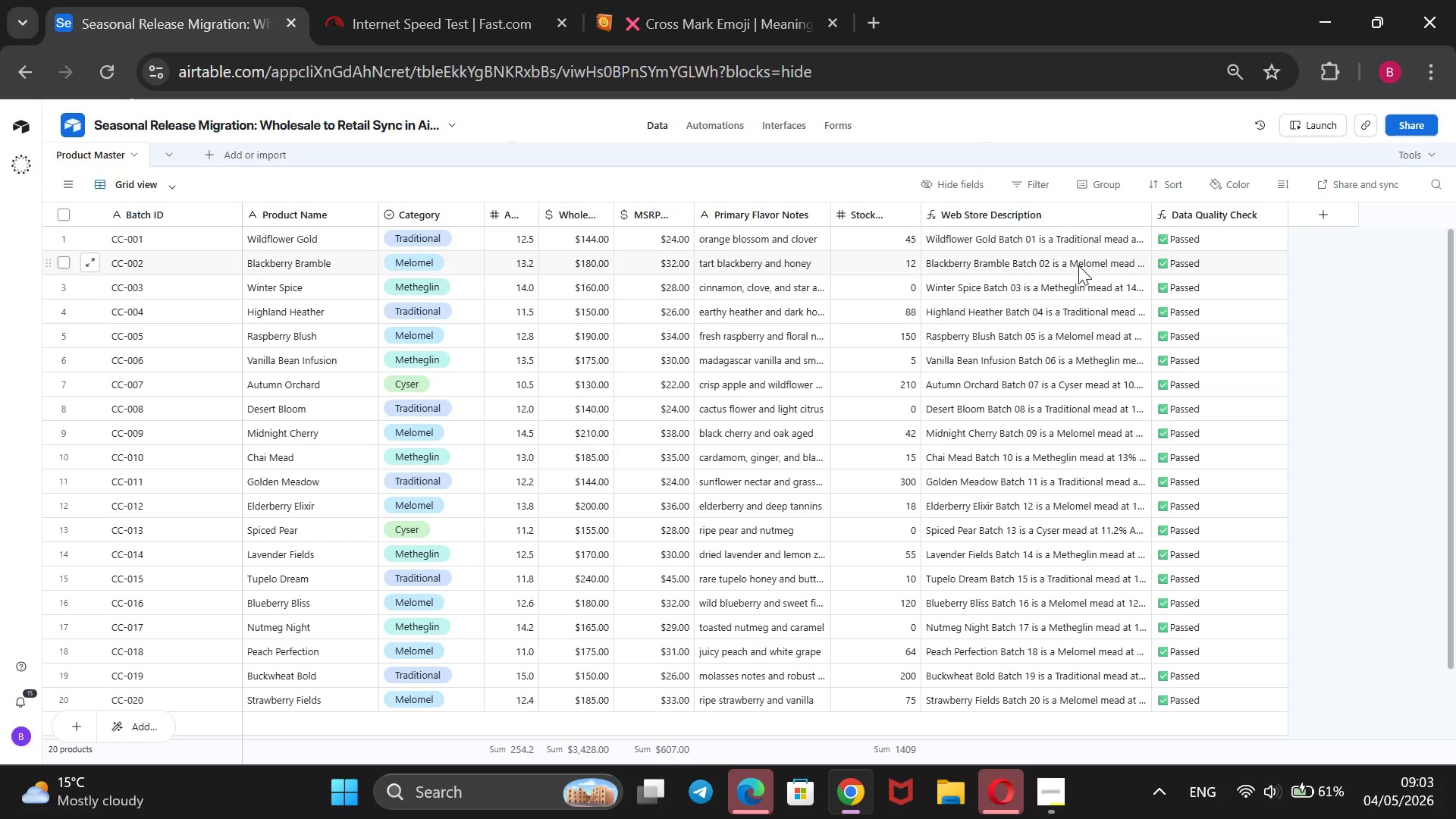 
left_click([1045, 782])
 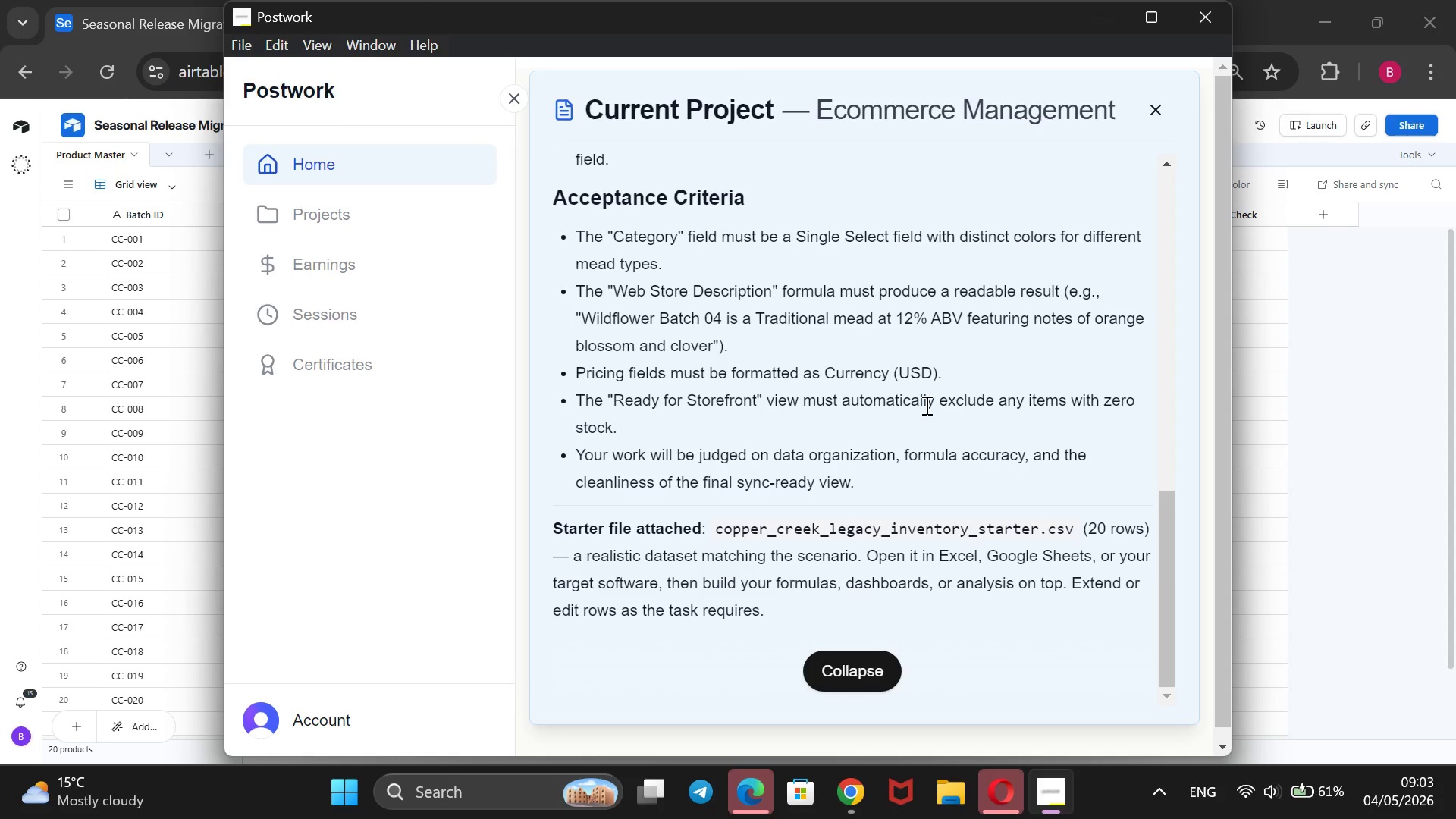 
wait(18.84)
 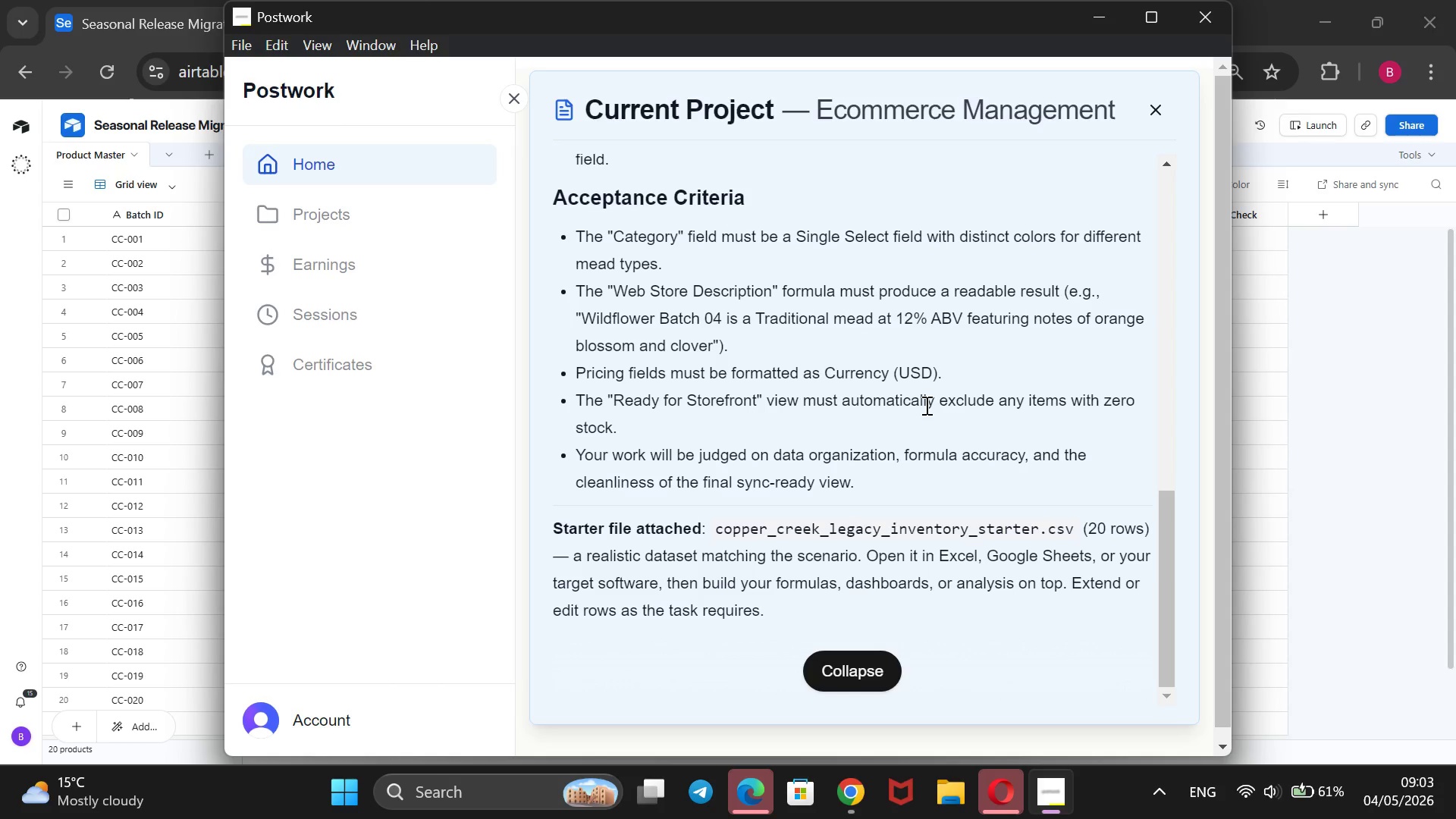 
scroll: coordinate [1007, 433], scroll_direction: up, amount: 1.0
 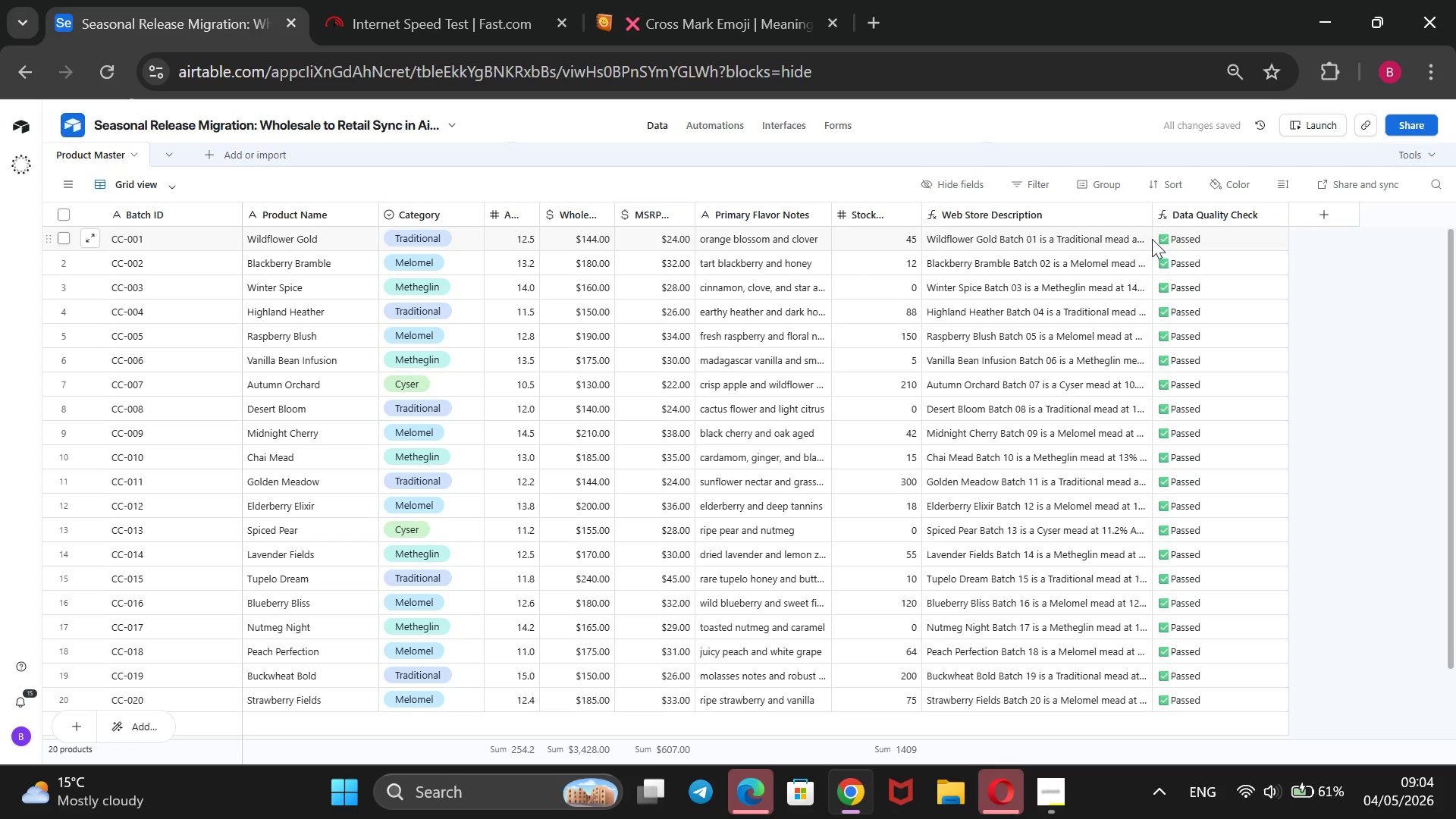 
wait(16.5)
 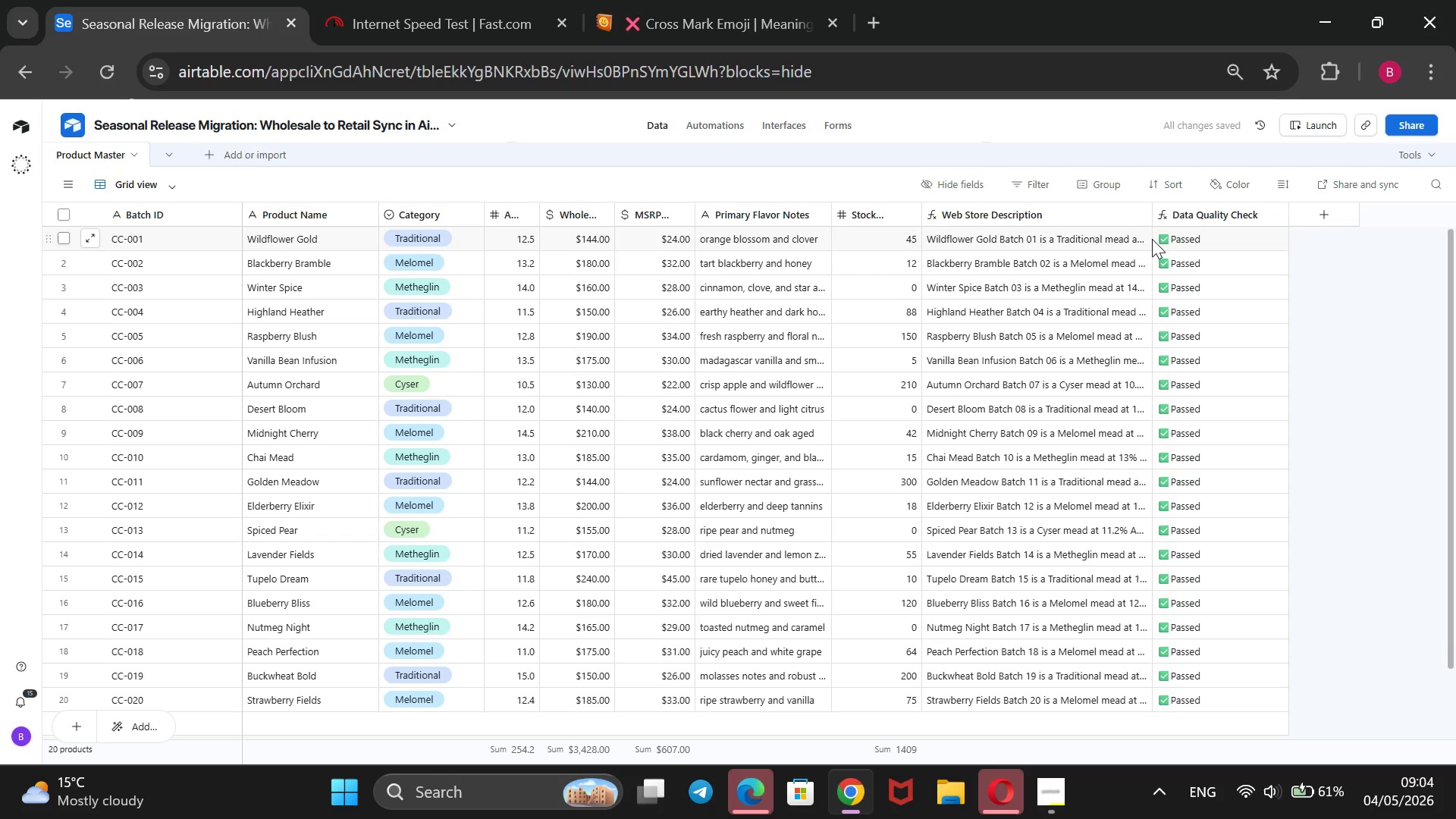 
left_click_drag(start_coordinate=[1172, 219], to_coordinate=[1224, 220])
 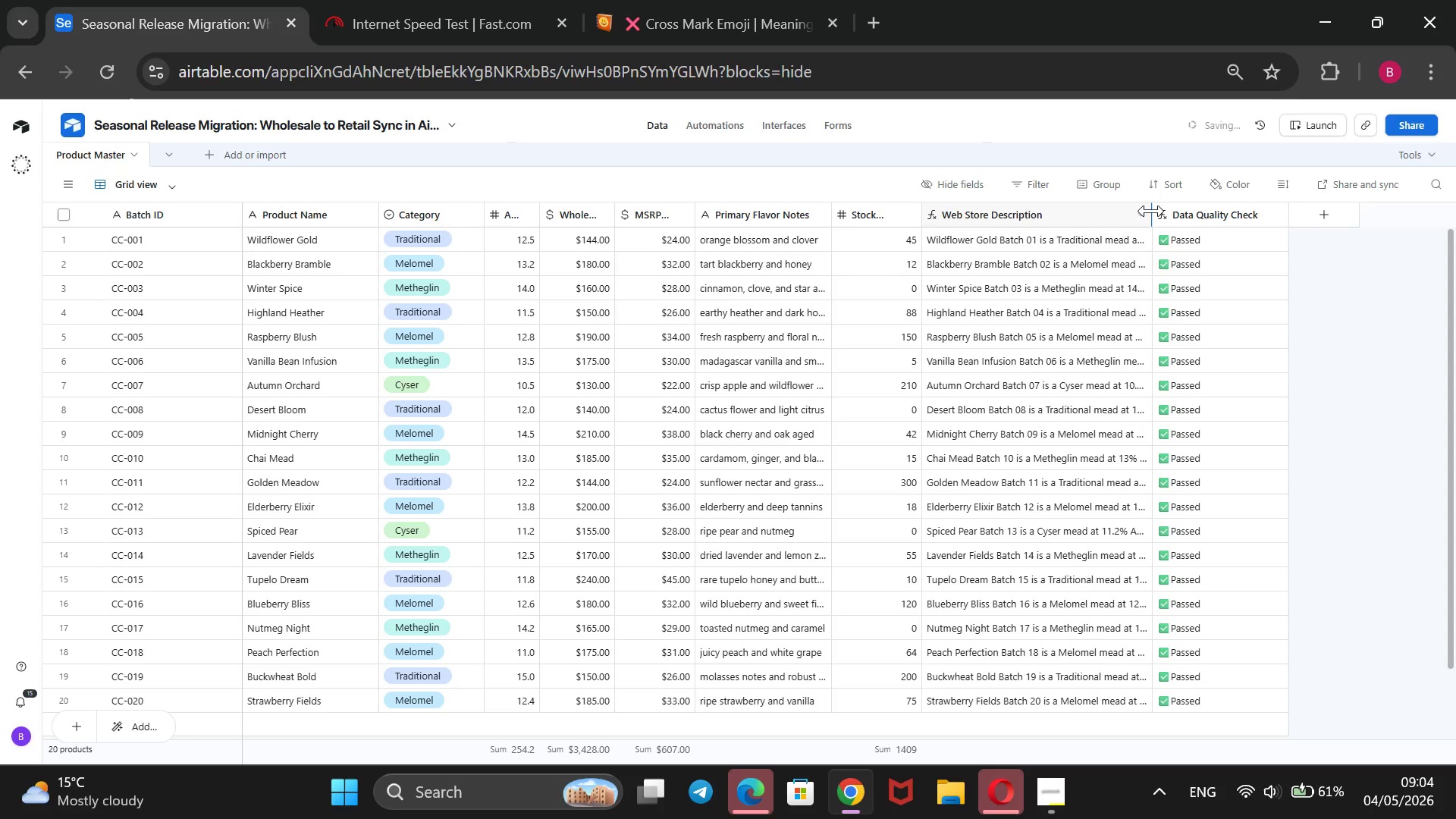 
left_click_drag(start_coordinate=[1151, 211], to_coordinate=[1238, 211])
 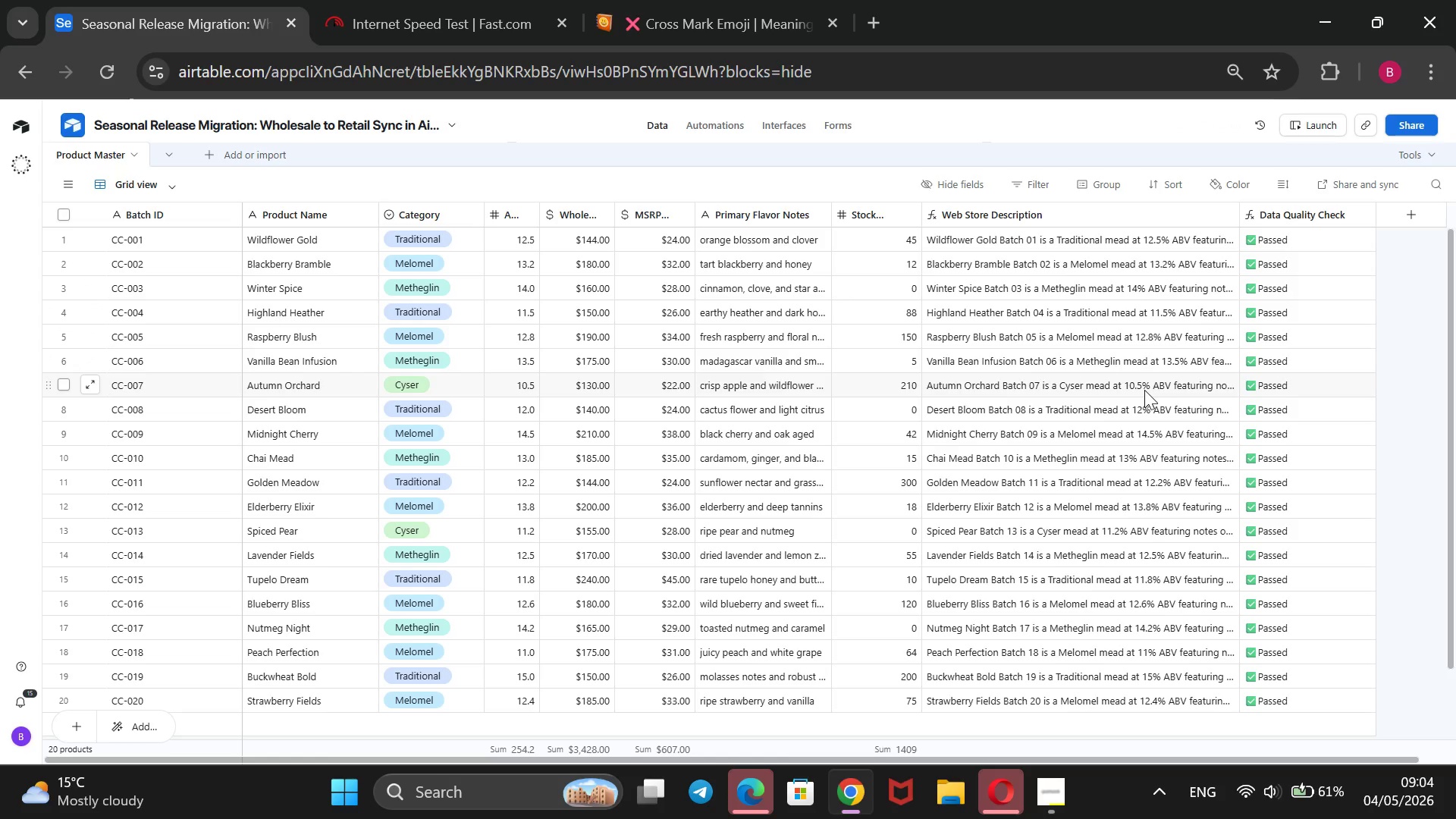 
wait(17.53)
 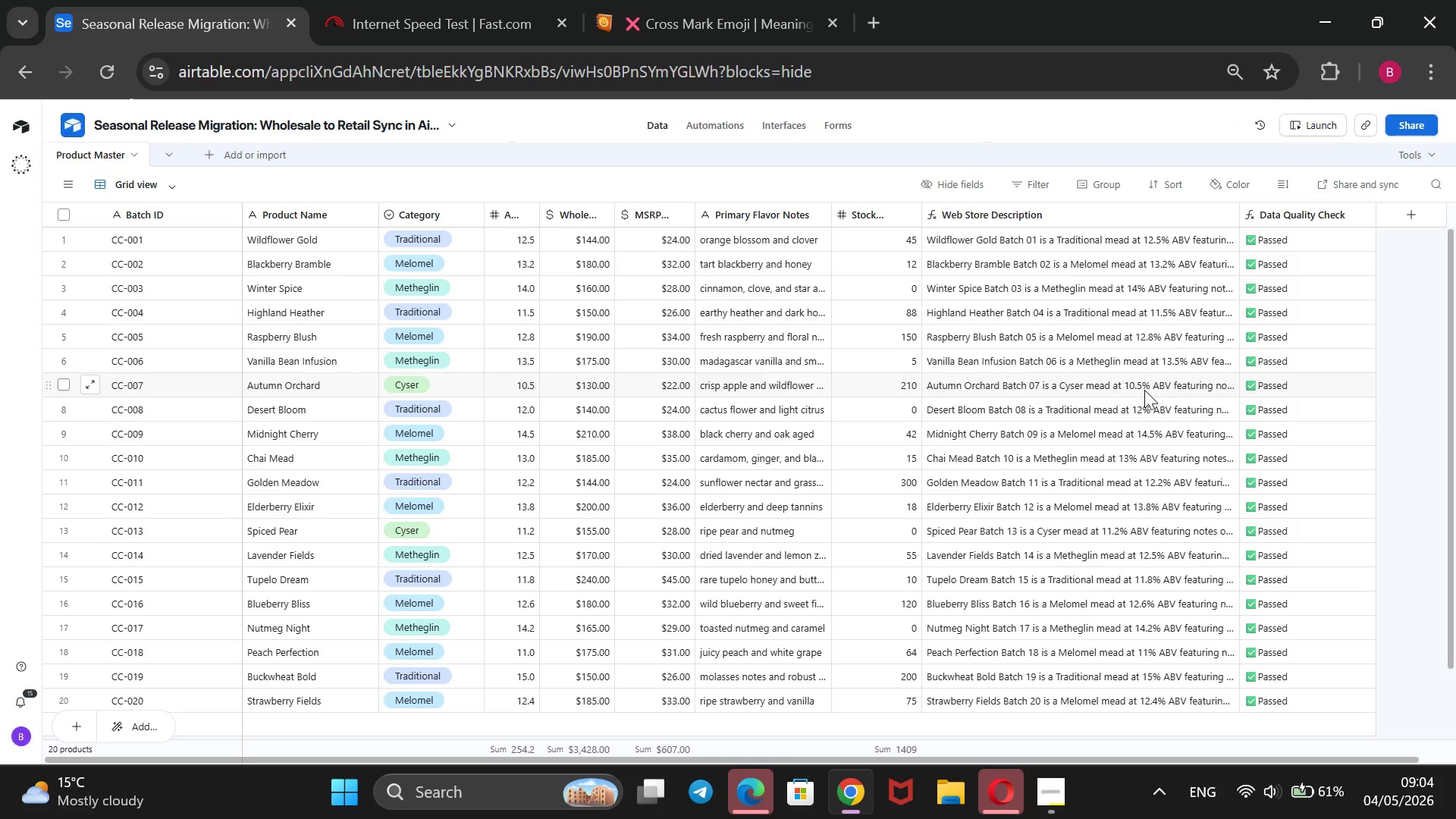 
left_click_drag(start_coordinate=[1237, 218], to_coordinate=[1149, 246])
 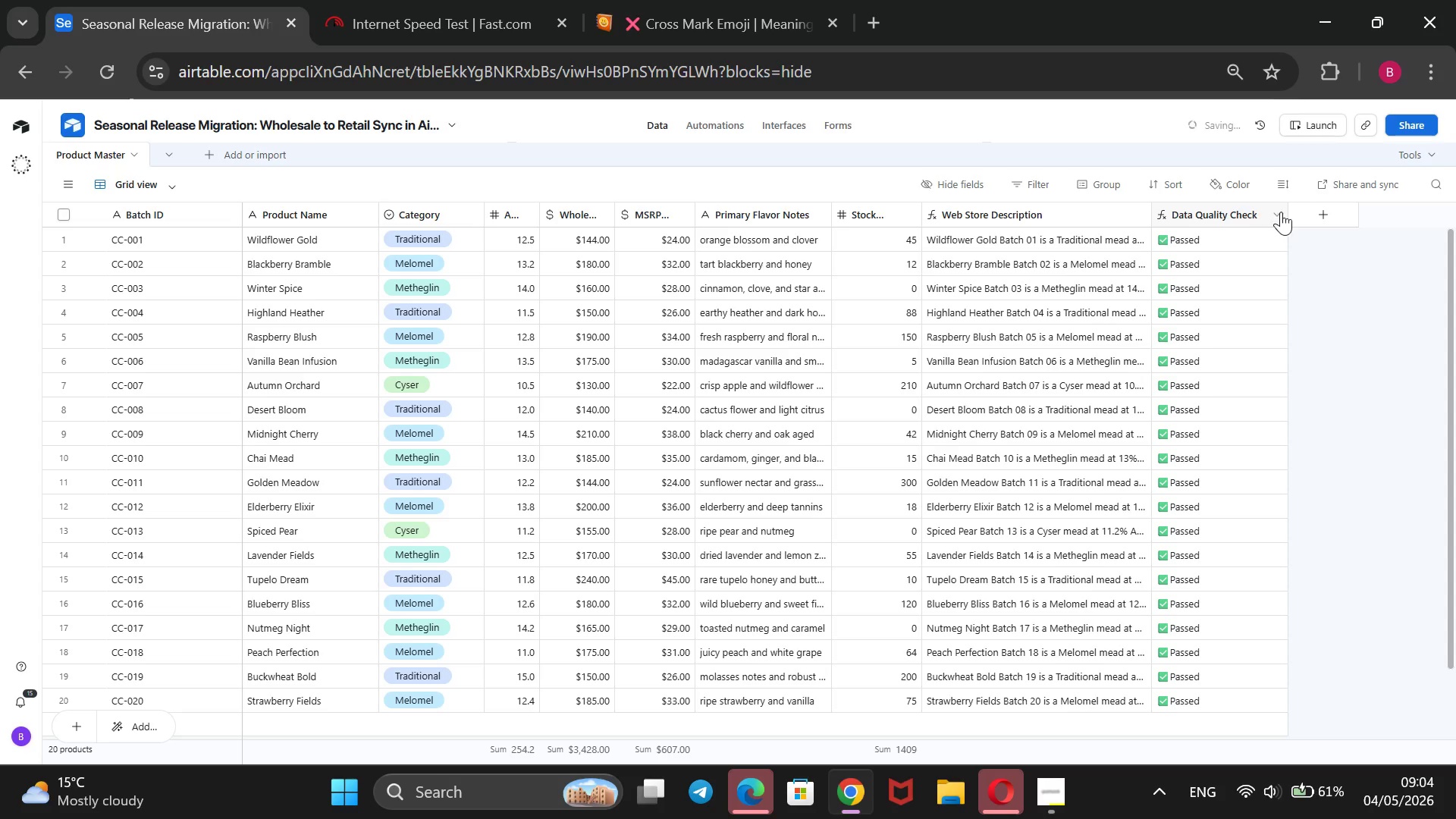 
left_click_drag(start_coordinate=[1284, 211], to_coordinate=[1418, 193])
 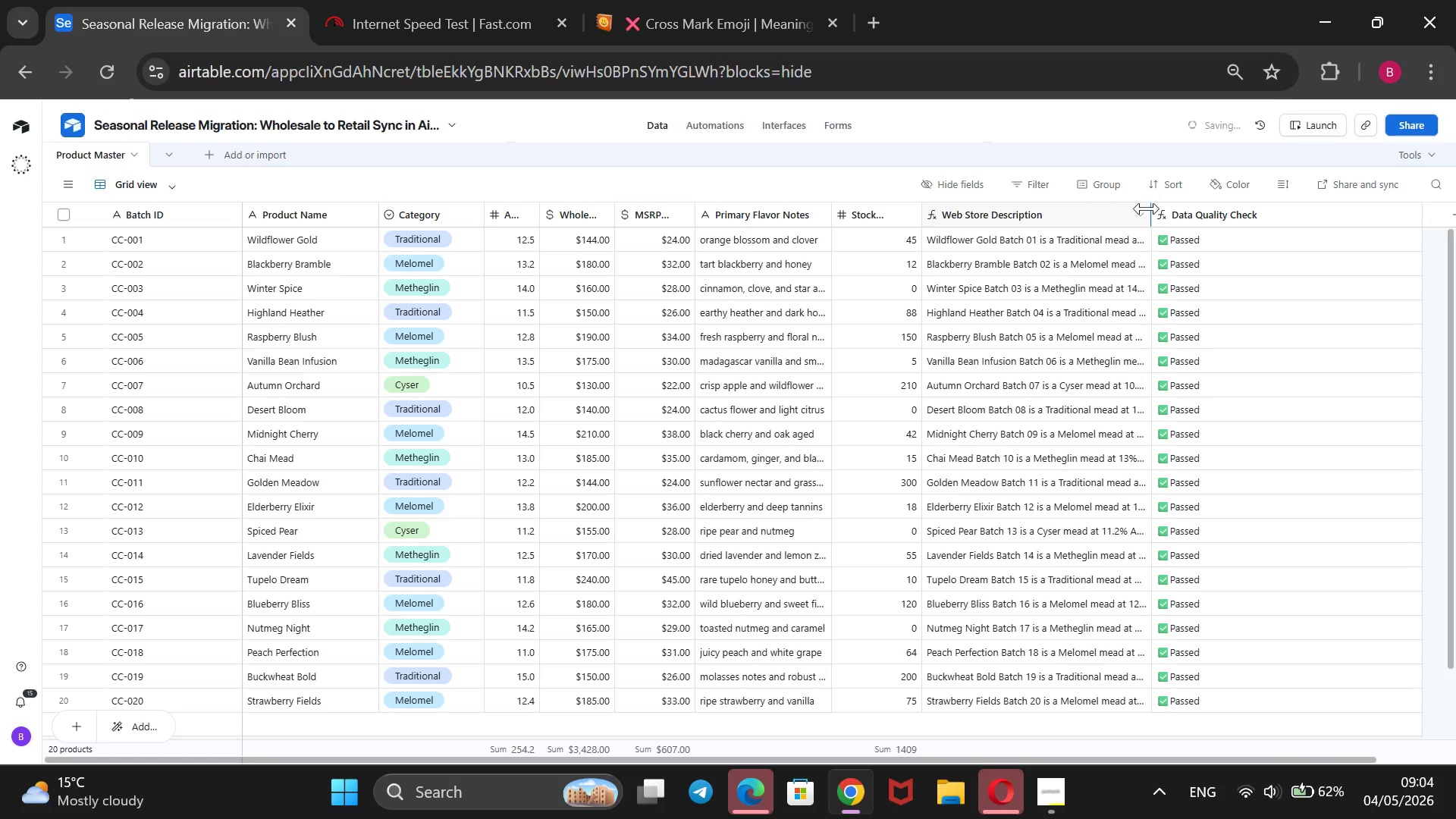 
left_click_drag(start_coordinate=[1147, 209], to_coordinate=[1436, 221])
 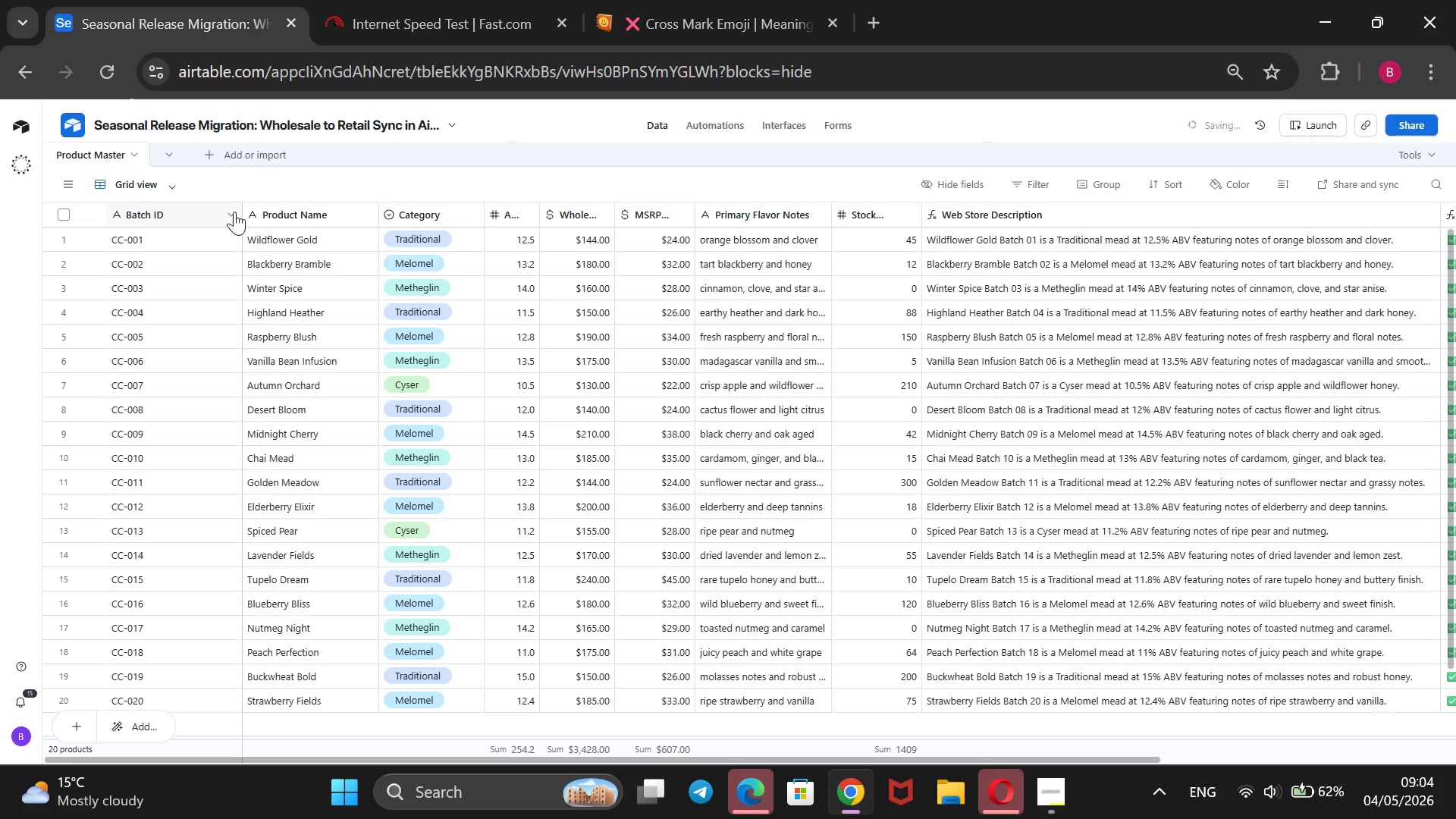 
left_click_drag(start_coordinate=[243, 210], to_coordinate=[243, 215])
 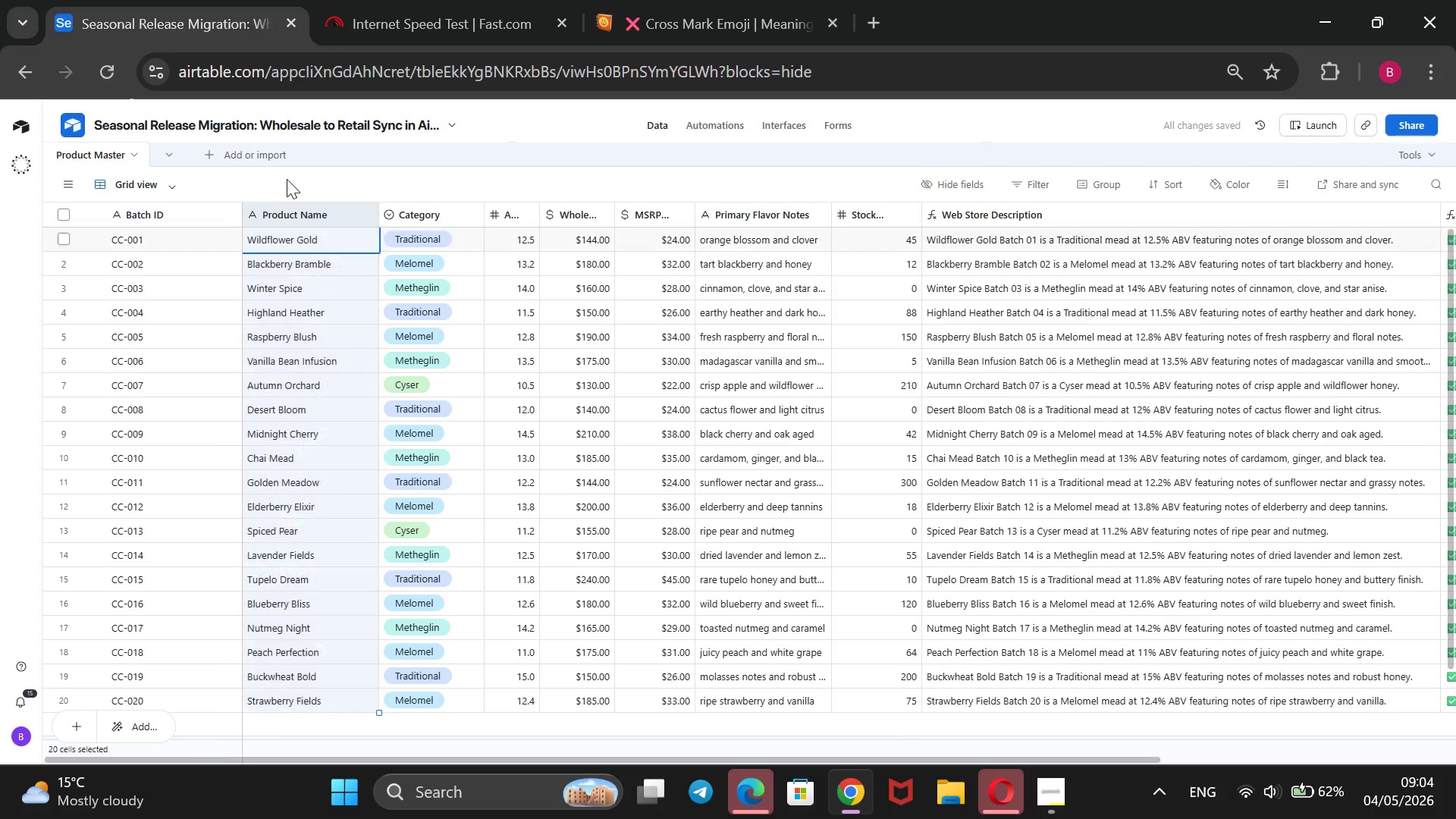 
left_click([287, 179])
 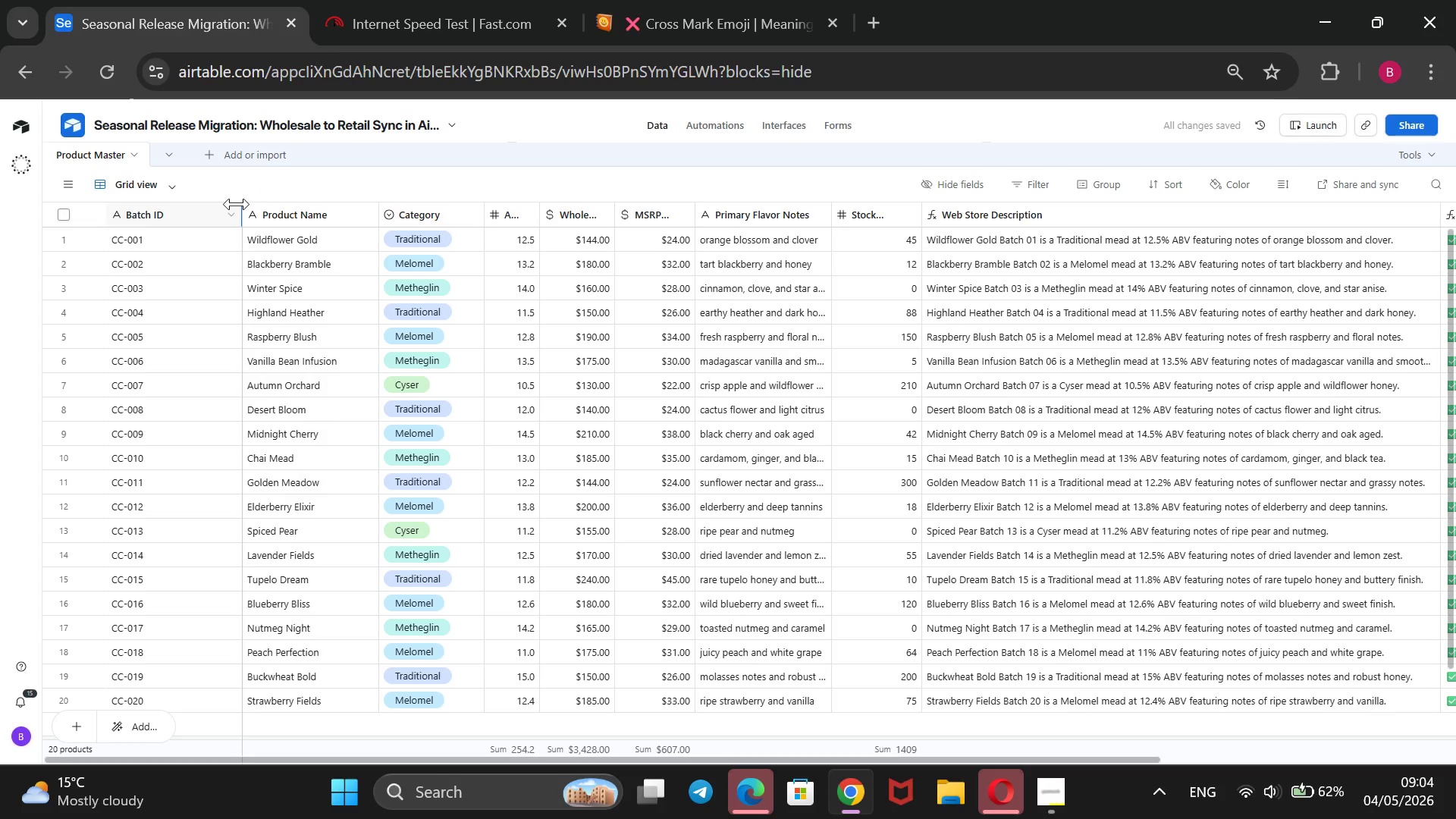 
left_click_drag(start_coordinate=[237, 204], to_coordinate=[84, 207])
 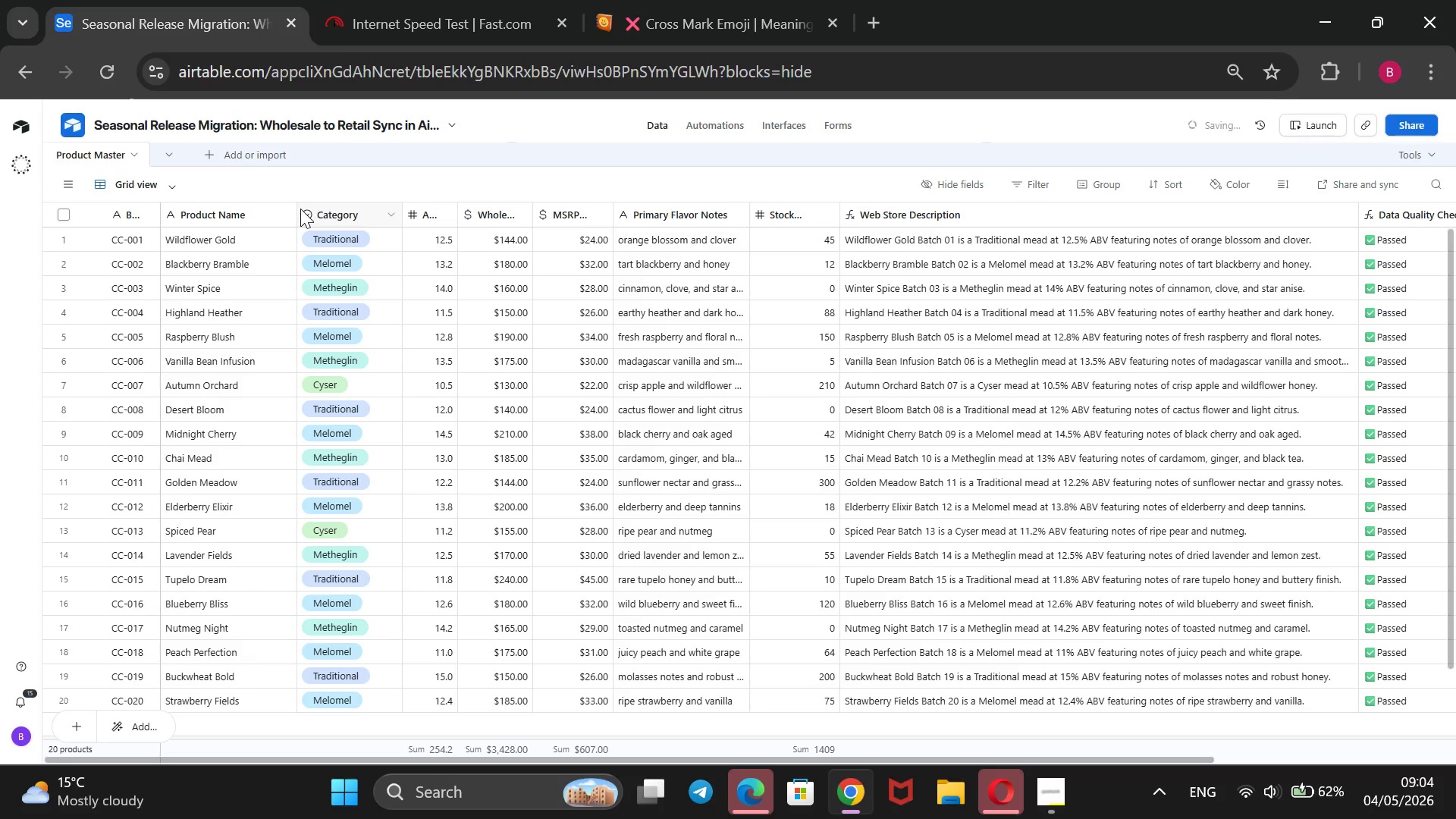 
left_click_drag(start_coordinate=[293, 209], to_coordinate=[235, 220])
 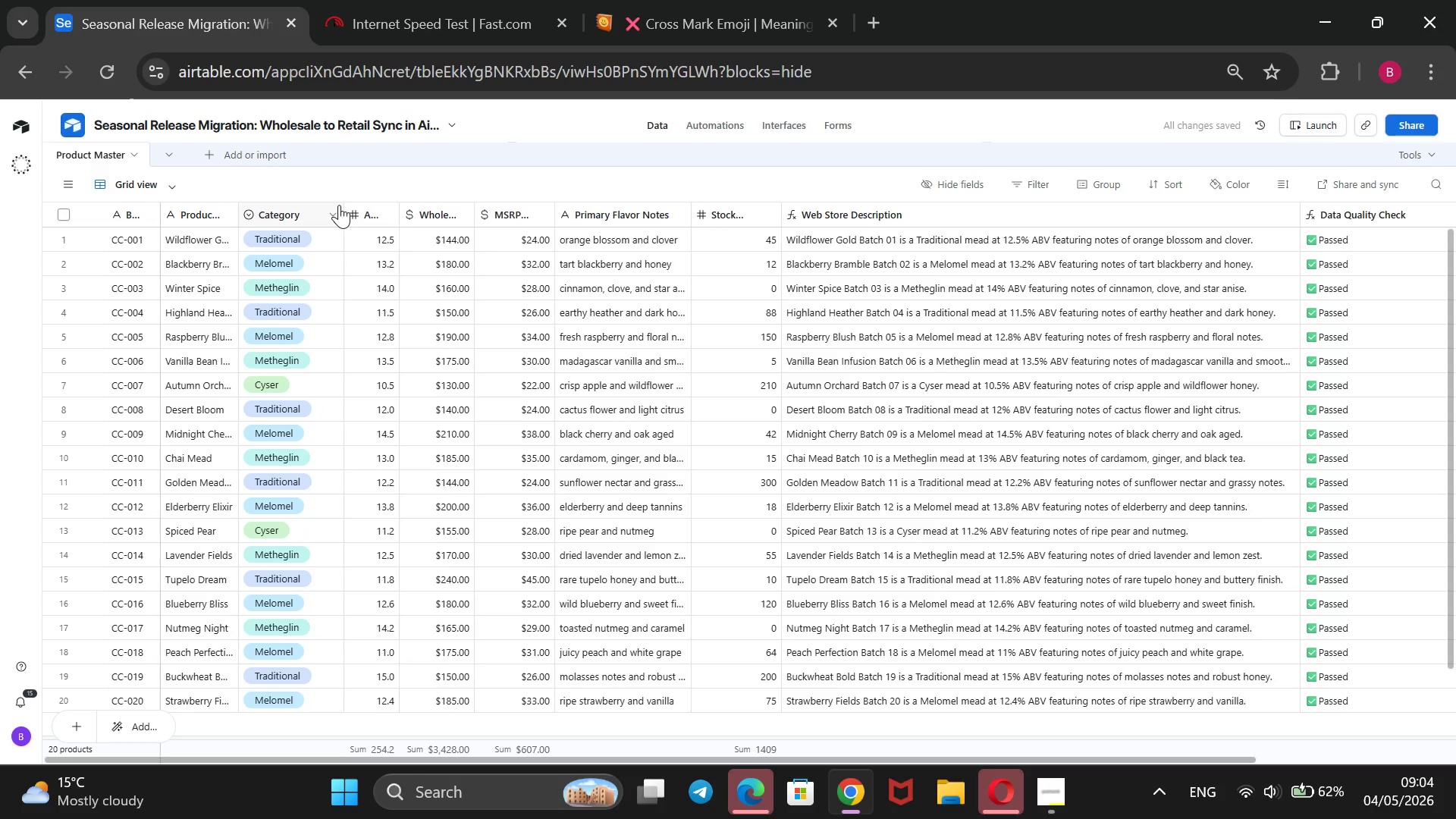 
left_click_drag(start_coordinate=[344, 206], to_coordinate=[318, 202])
 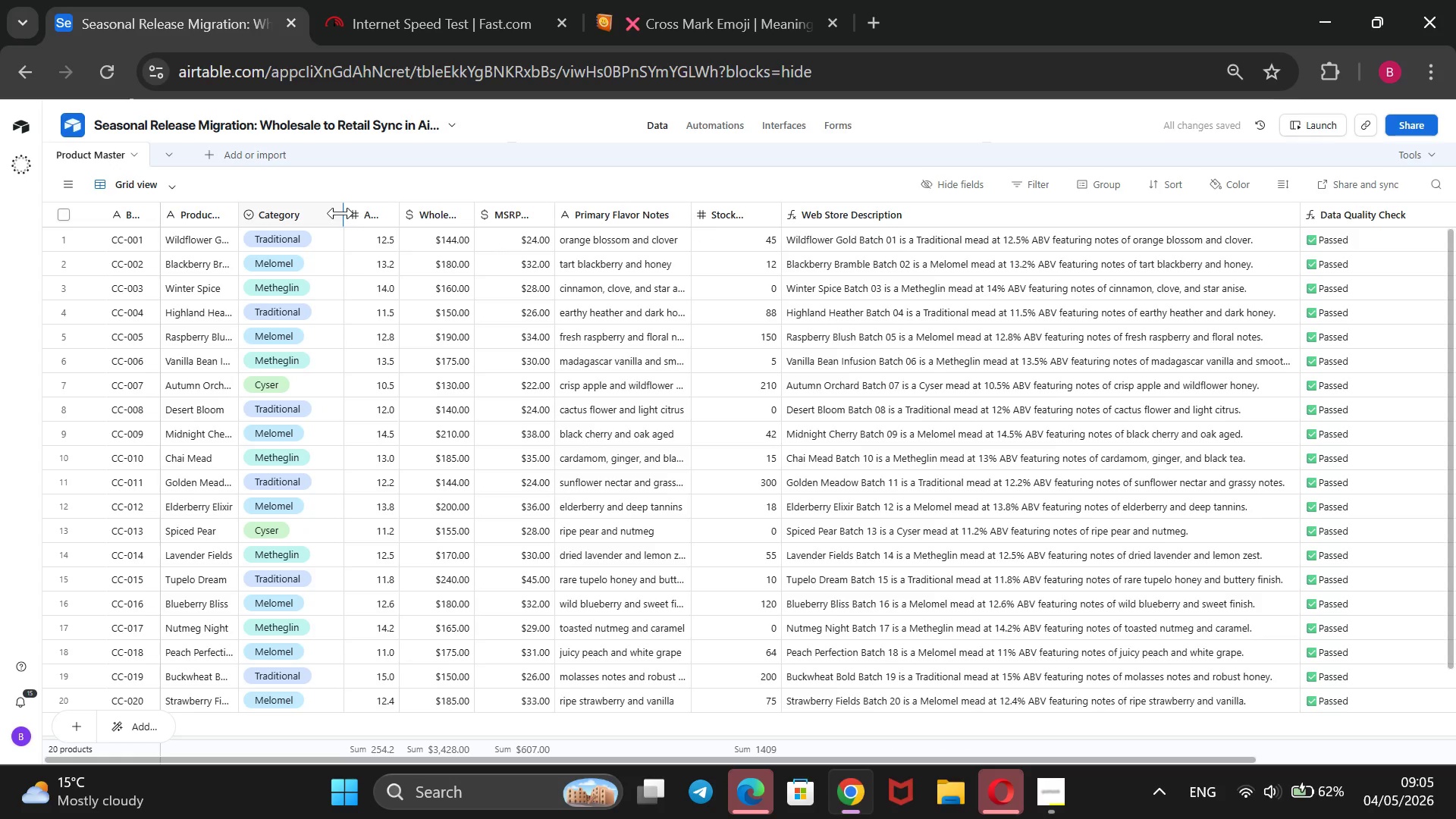 
left_click_drag(start_coordinate=[340, 213], to_coordinate=[322, 215])
 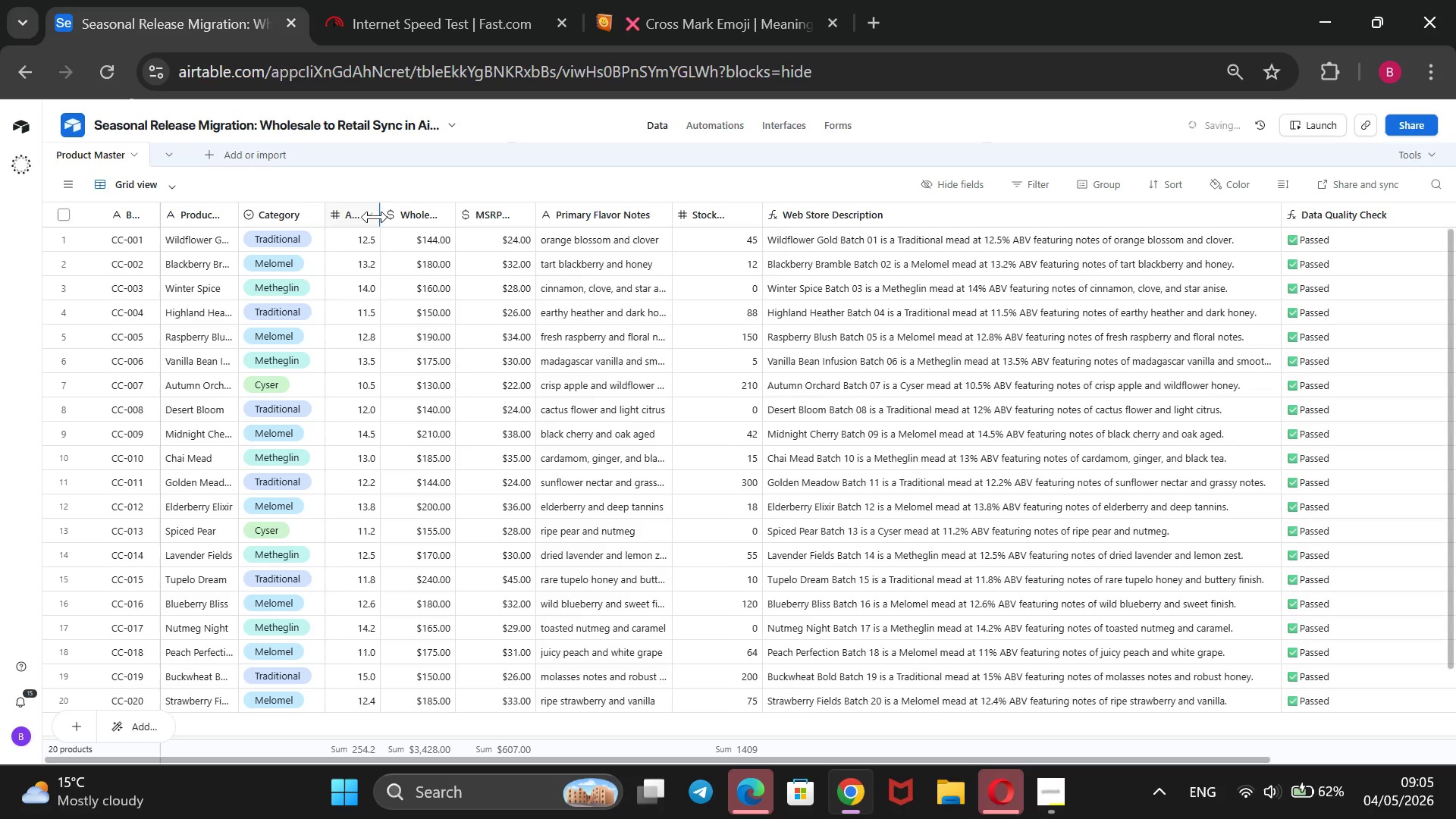 
left_click_drag(start_coordinate=[375, 217], to_coordinate=[397, 215])
 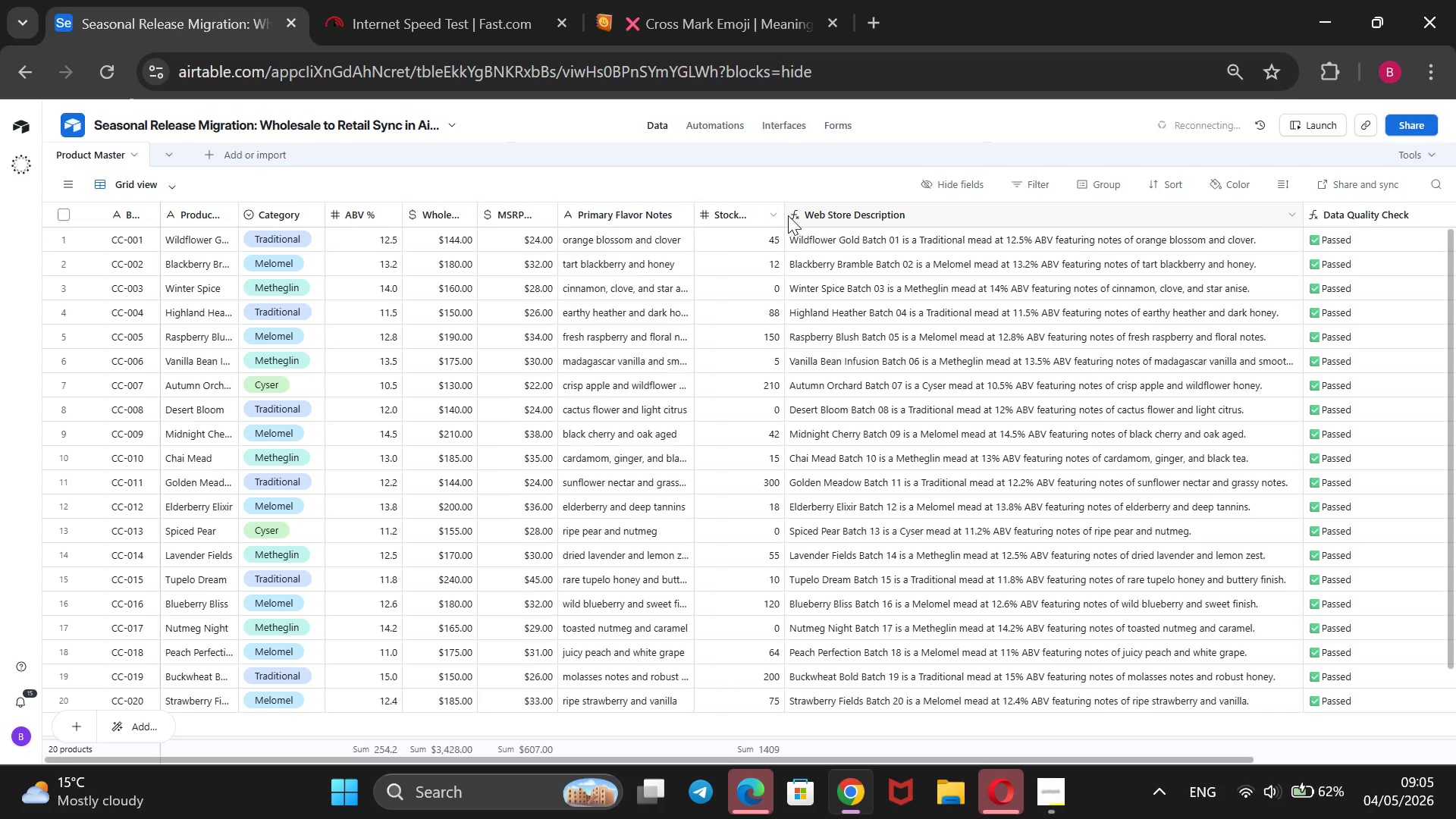 
left_click_drag(start_coordinate=[780, 209], to_coordinate=[736, 220])
 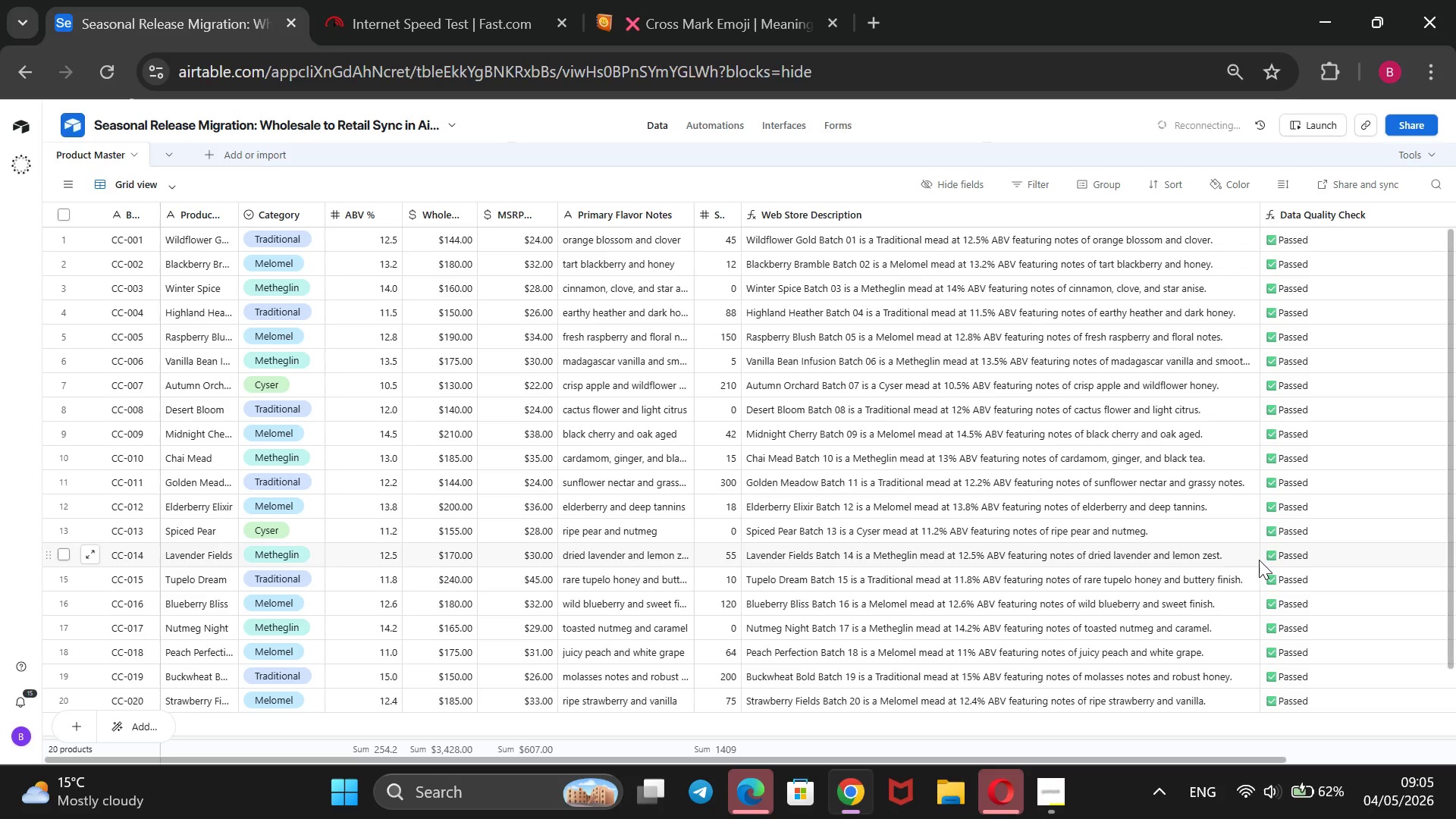 
wait(10.03)
 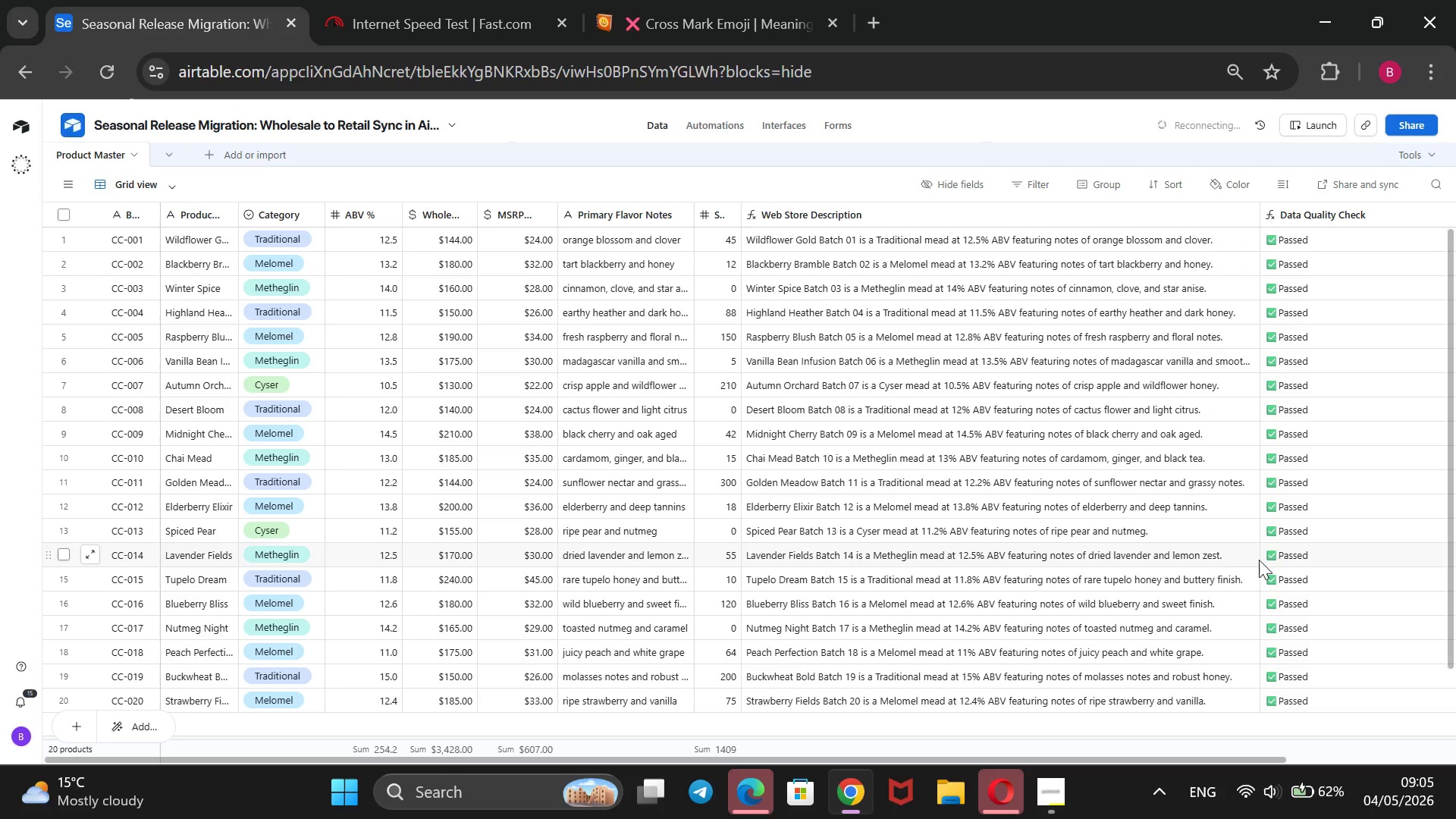 
left_click([1057, 802])